 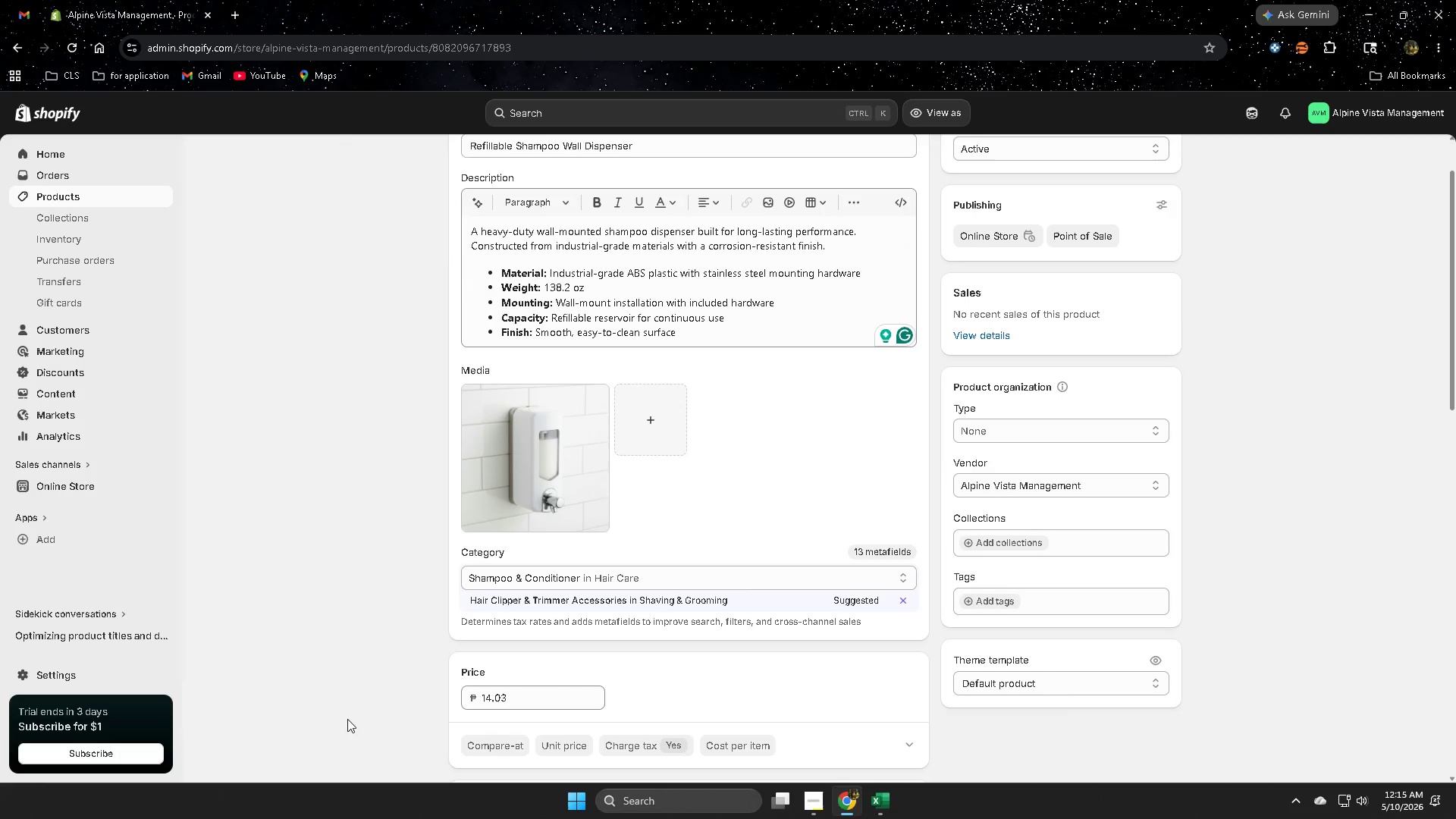 
scroll: coordinate [360, 719], scroll_direction: down, amount: 9.0
 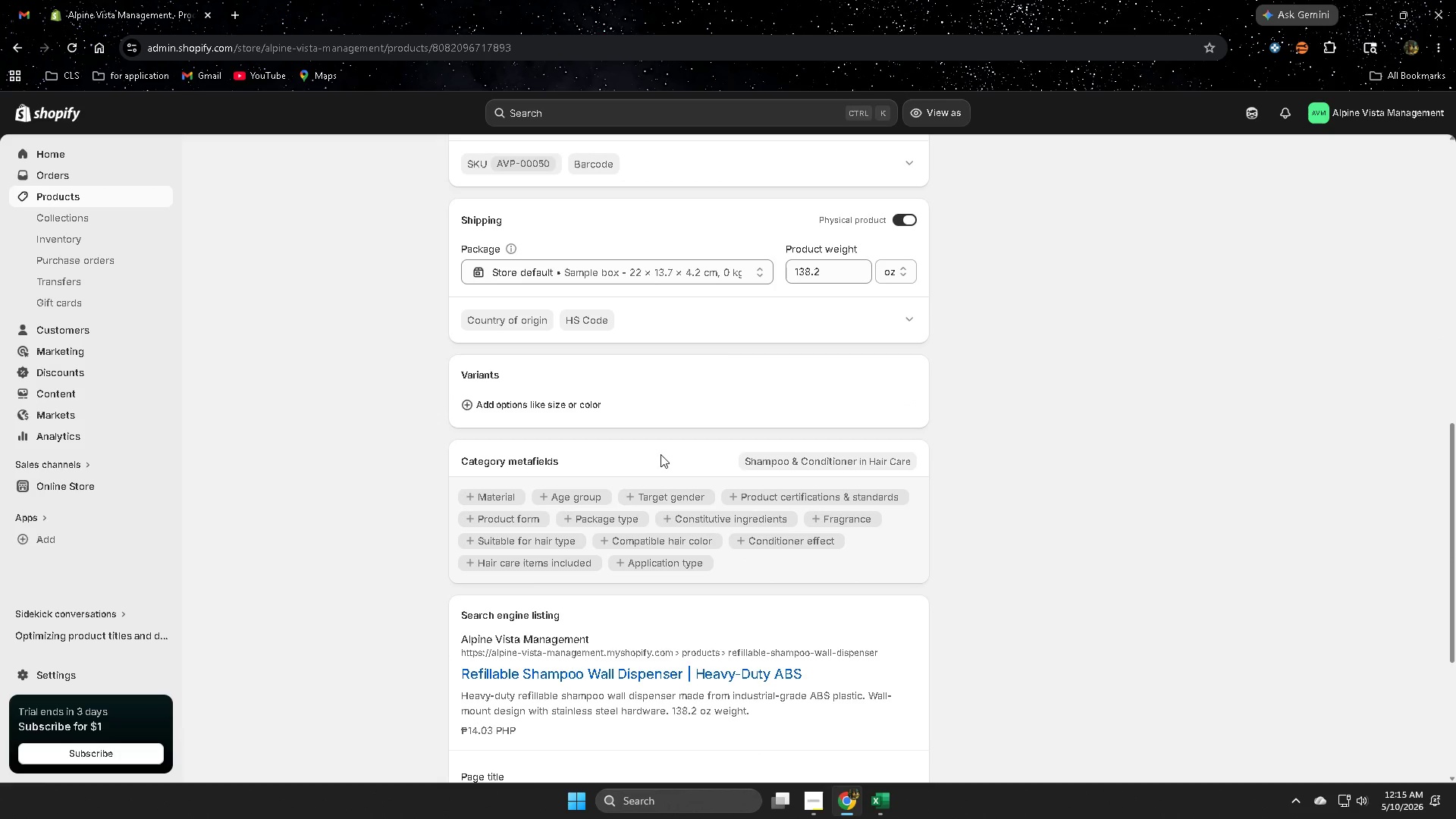 
scroll: coordinate [444, 607], scroll_direction: up, amount: 11.0
 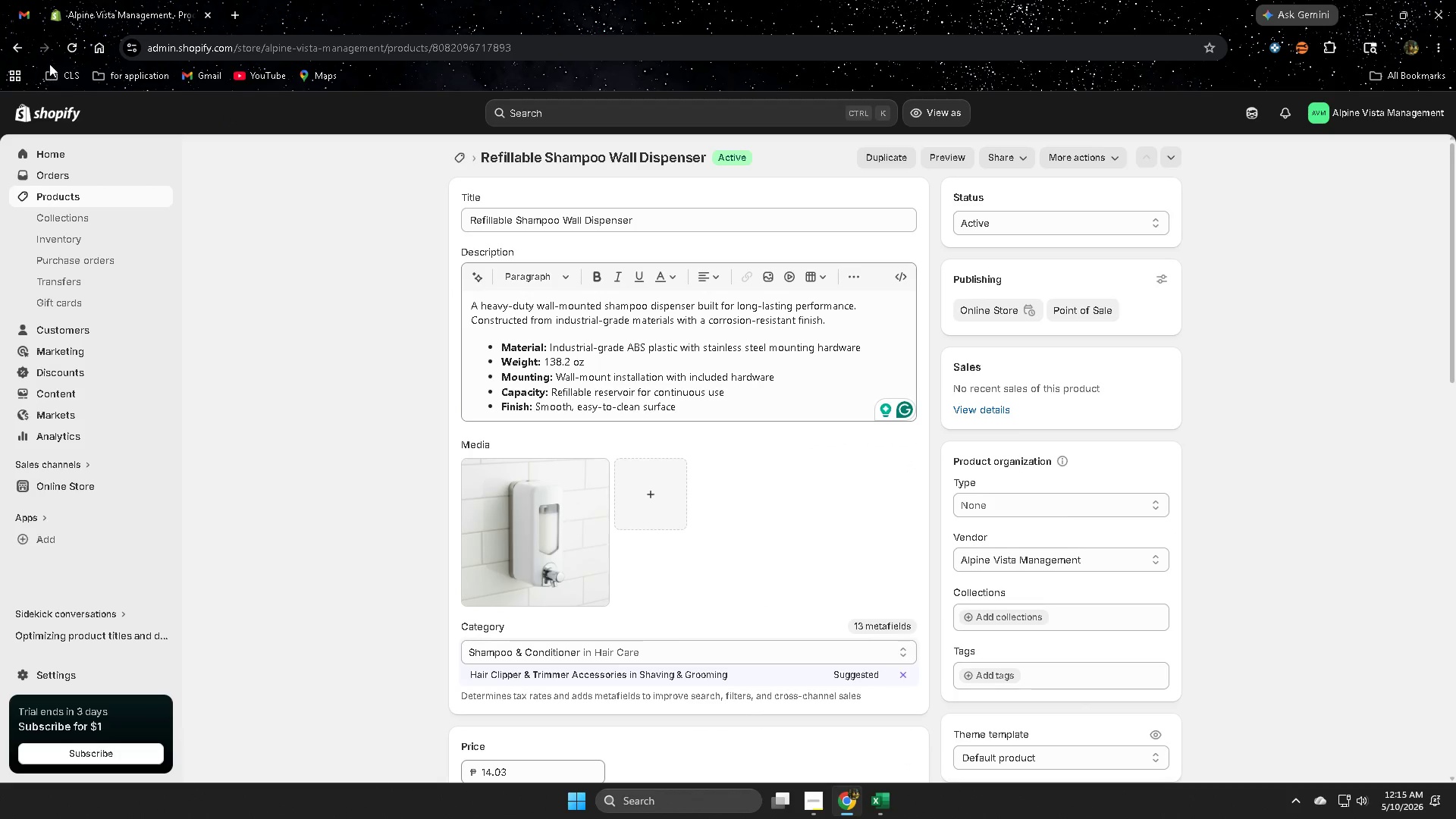 
double_click([76, 49])
 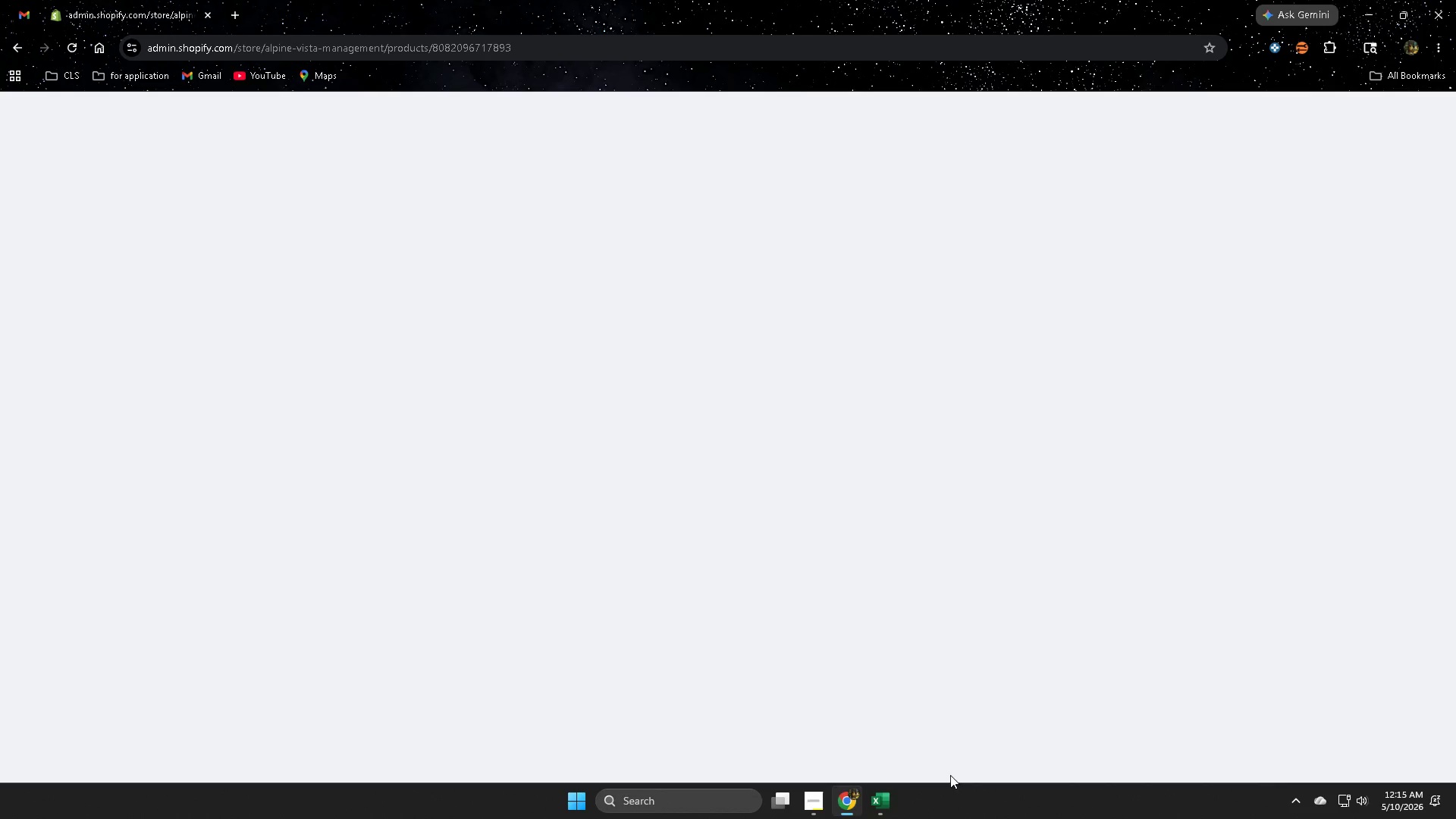 
left_click([807, 798])